 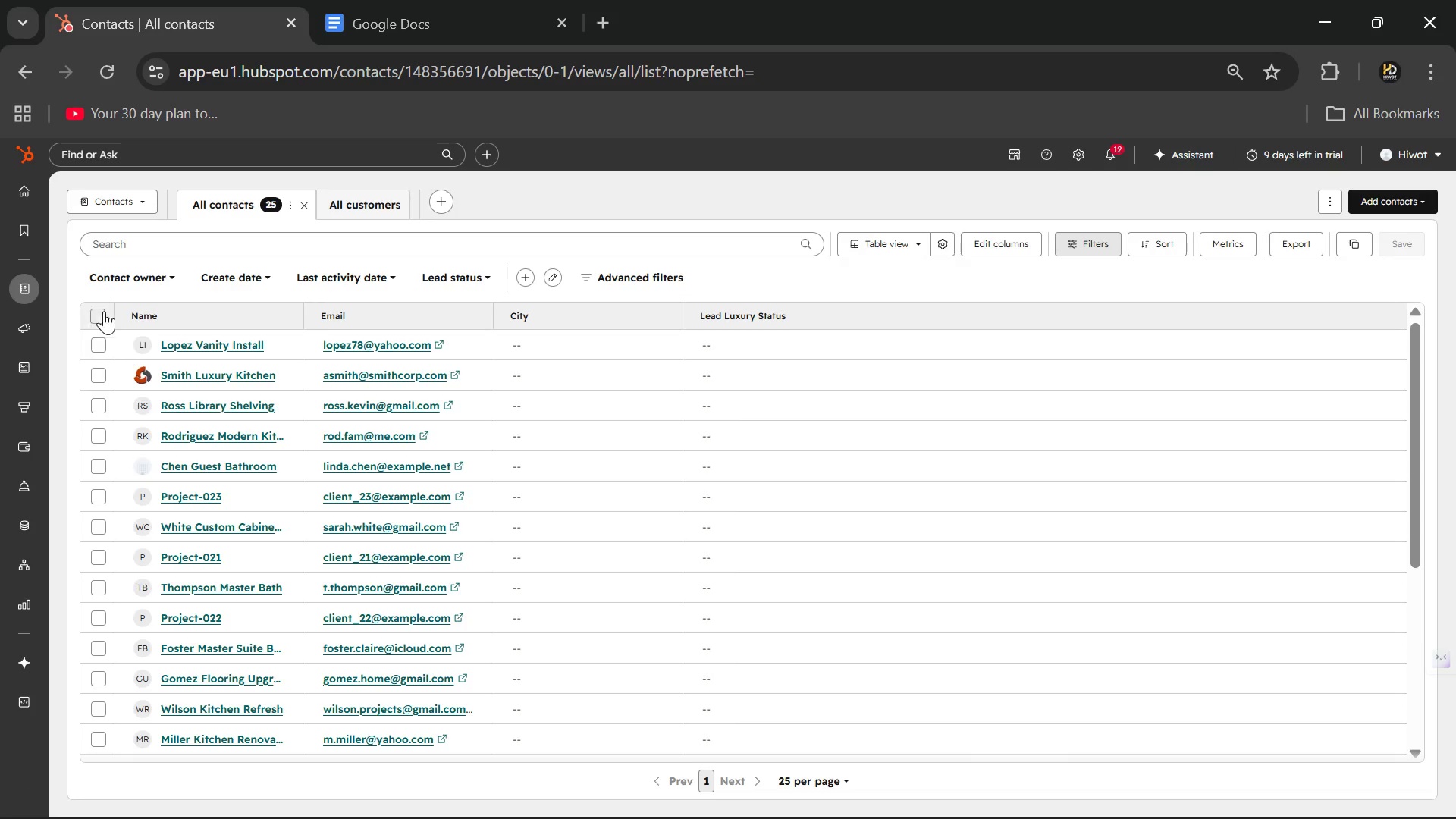 
left_click([652, 314])
 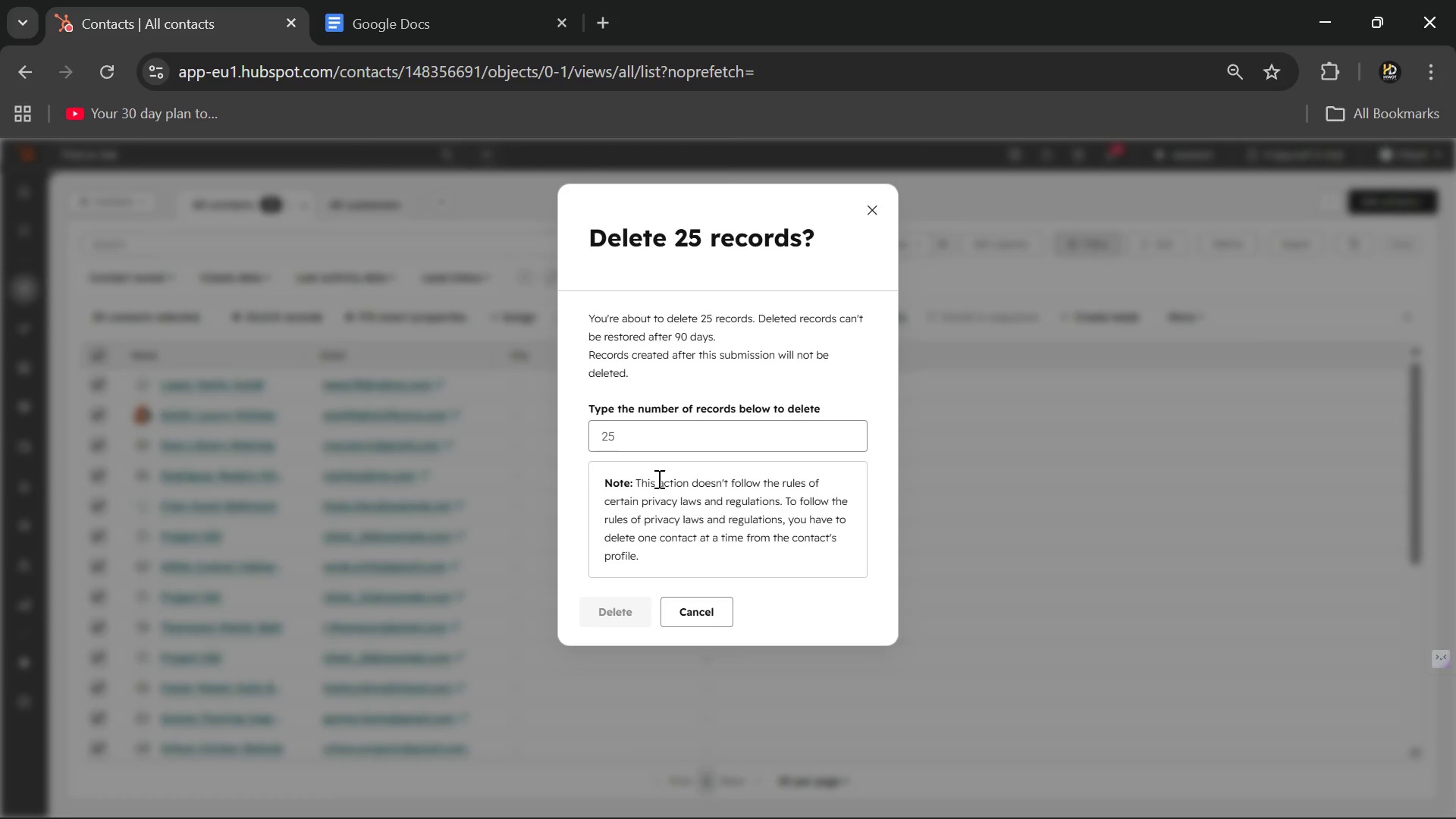 
left_click([620, 439])
 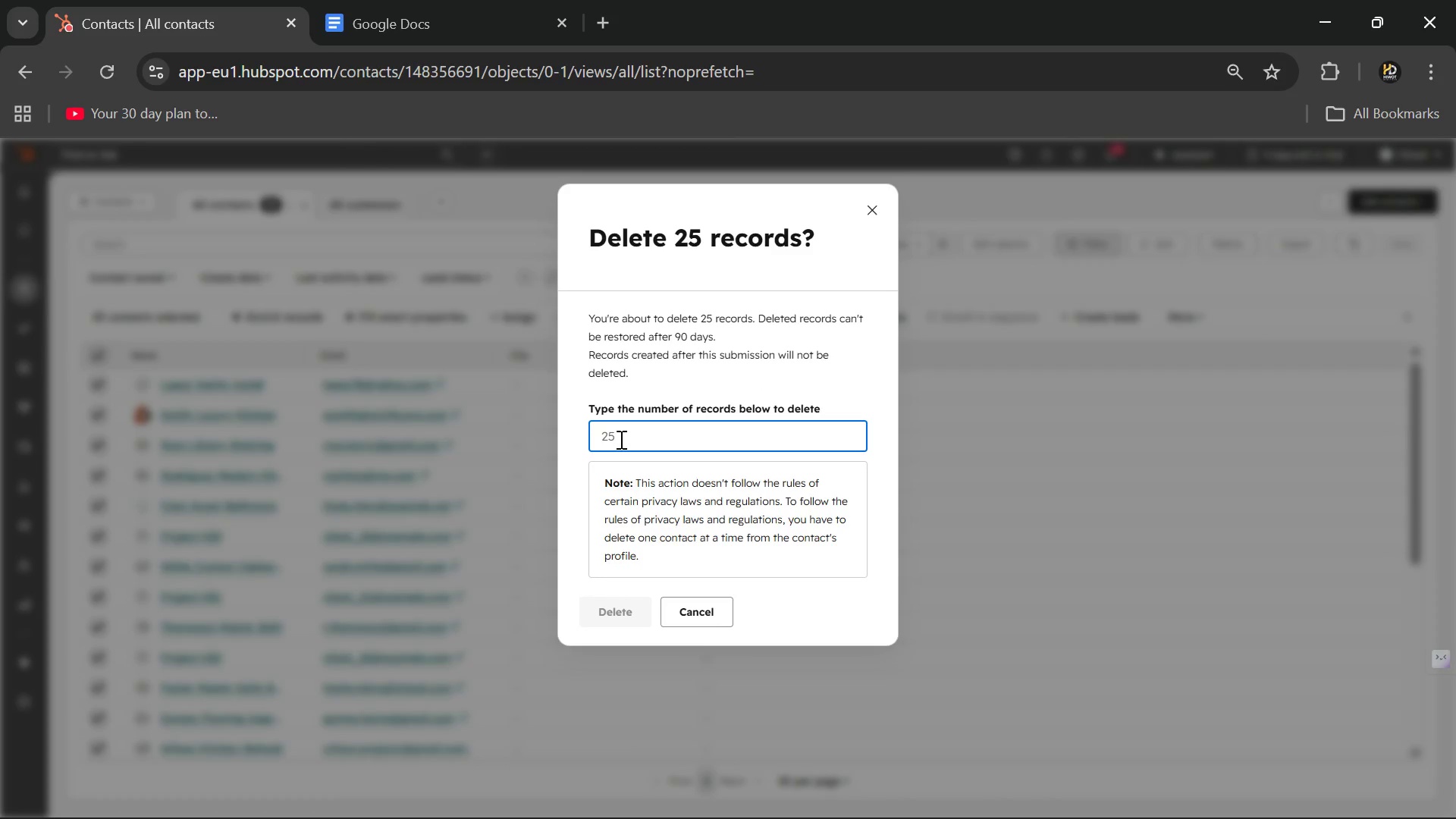 
type(25)
 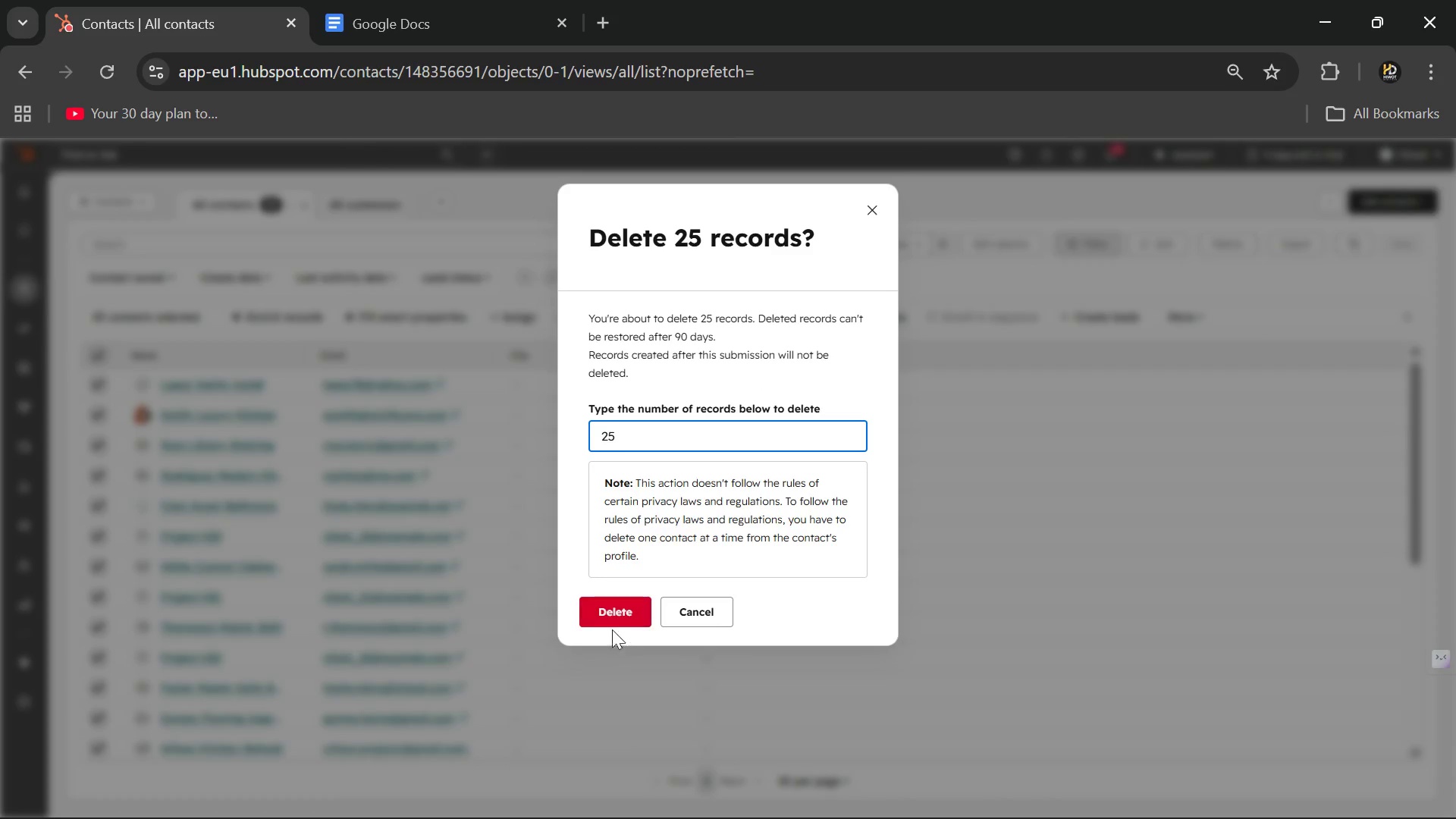 
left_click([612, 620])
 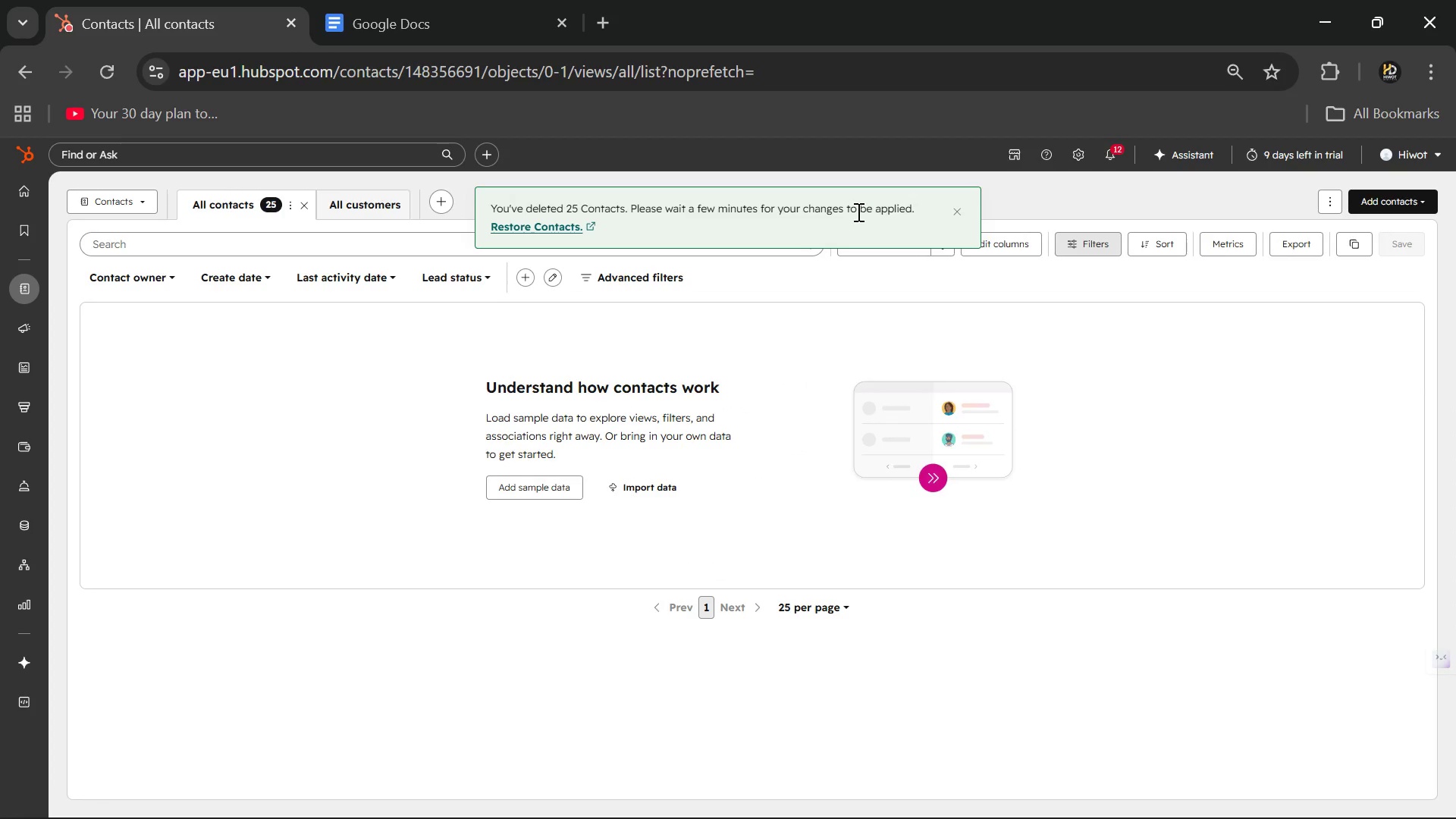 
wait(9.51)
 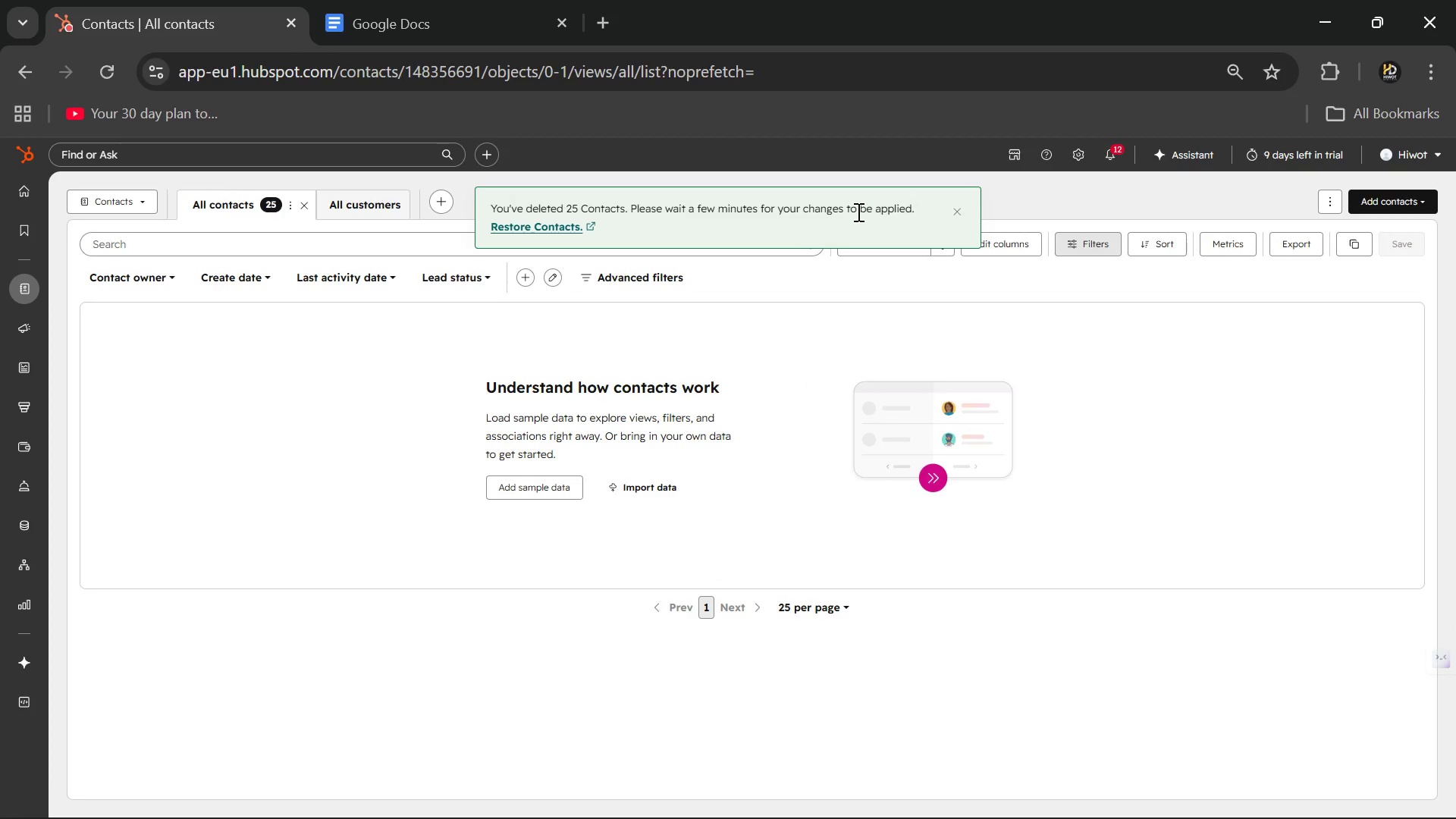 
left_click([86, 349])
 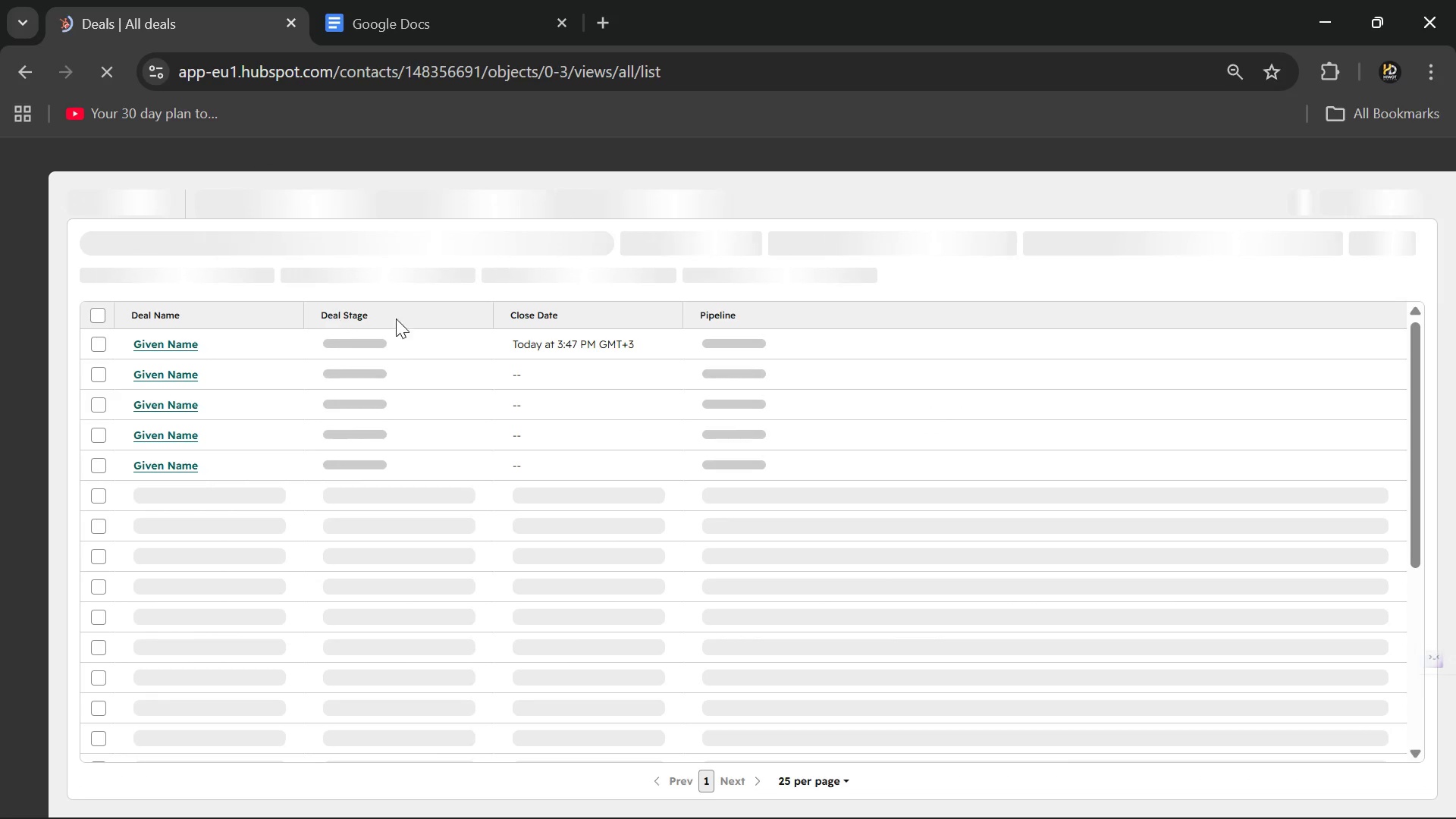 
wait(5.02)
 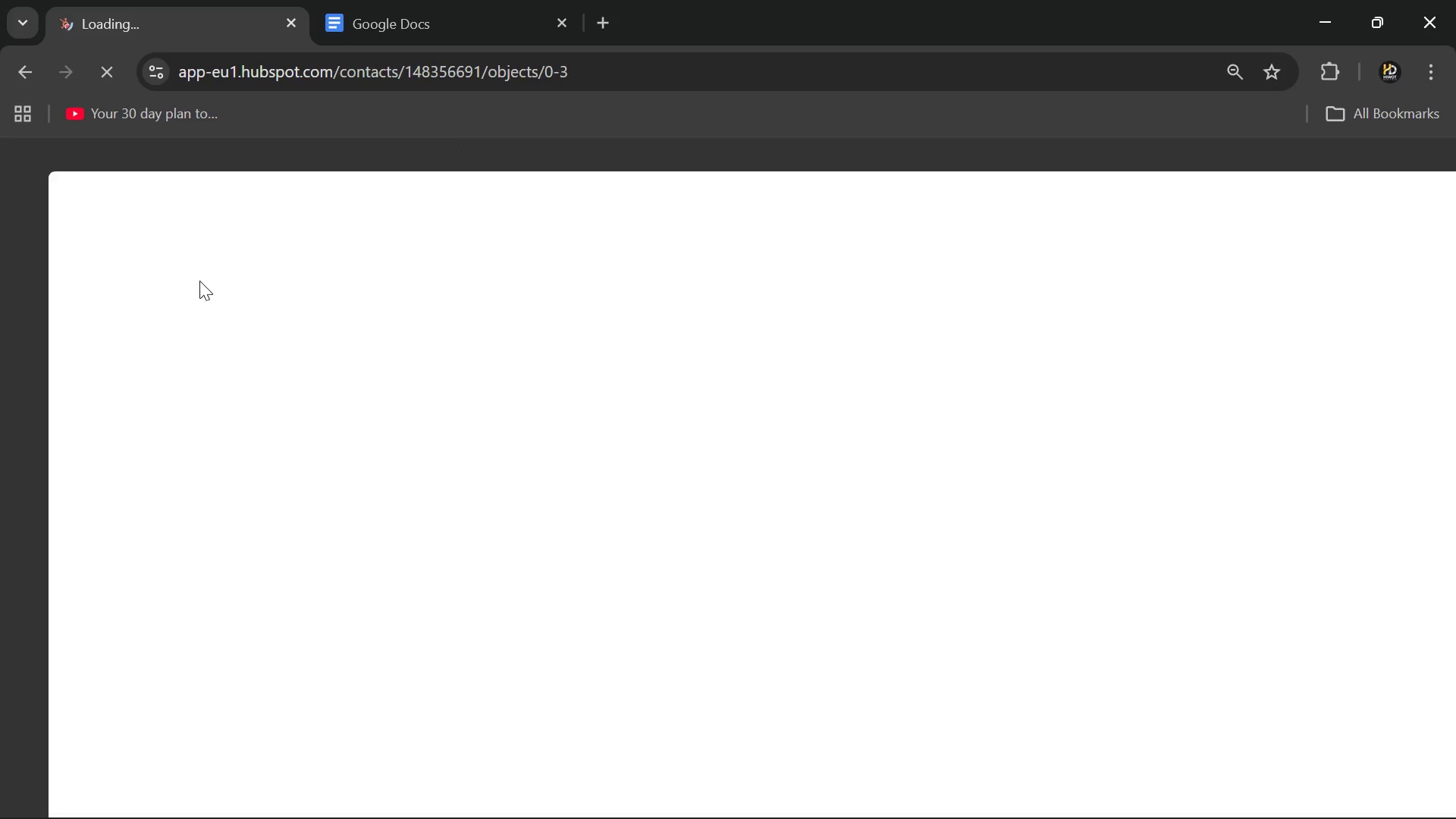 
left_click([93, 313])
 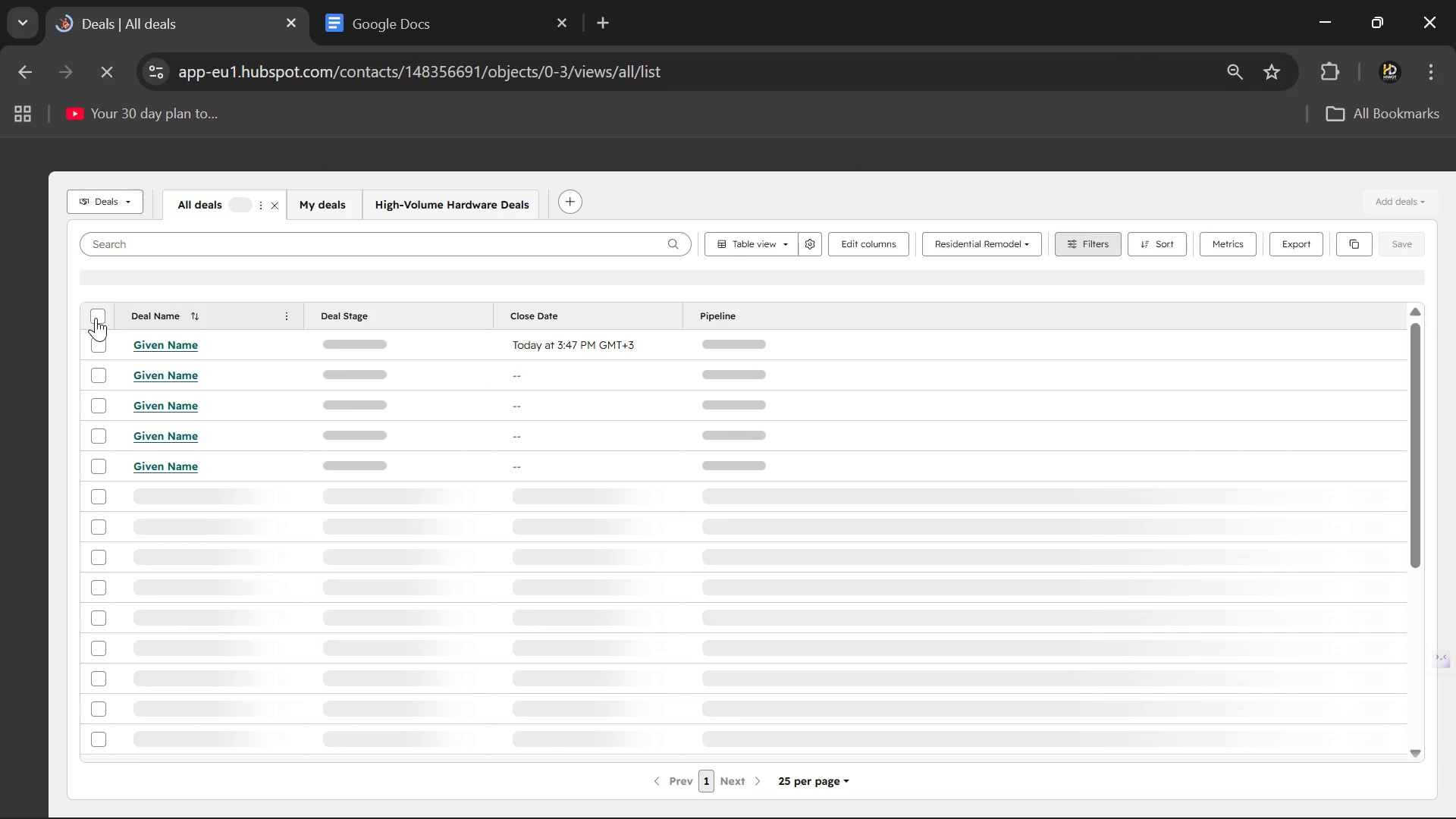 
left_click([96, 318])
 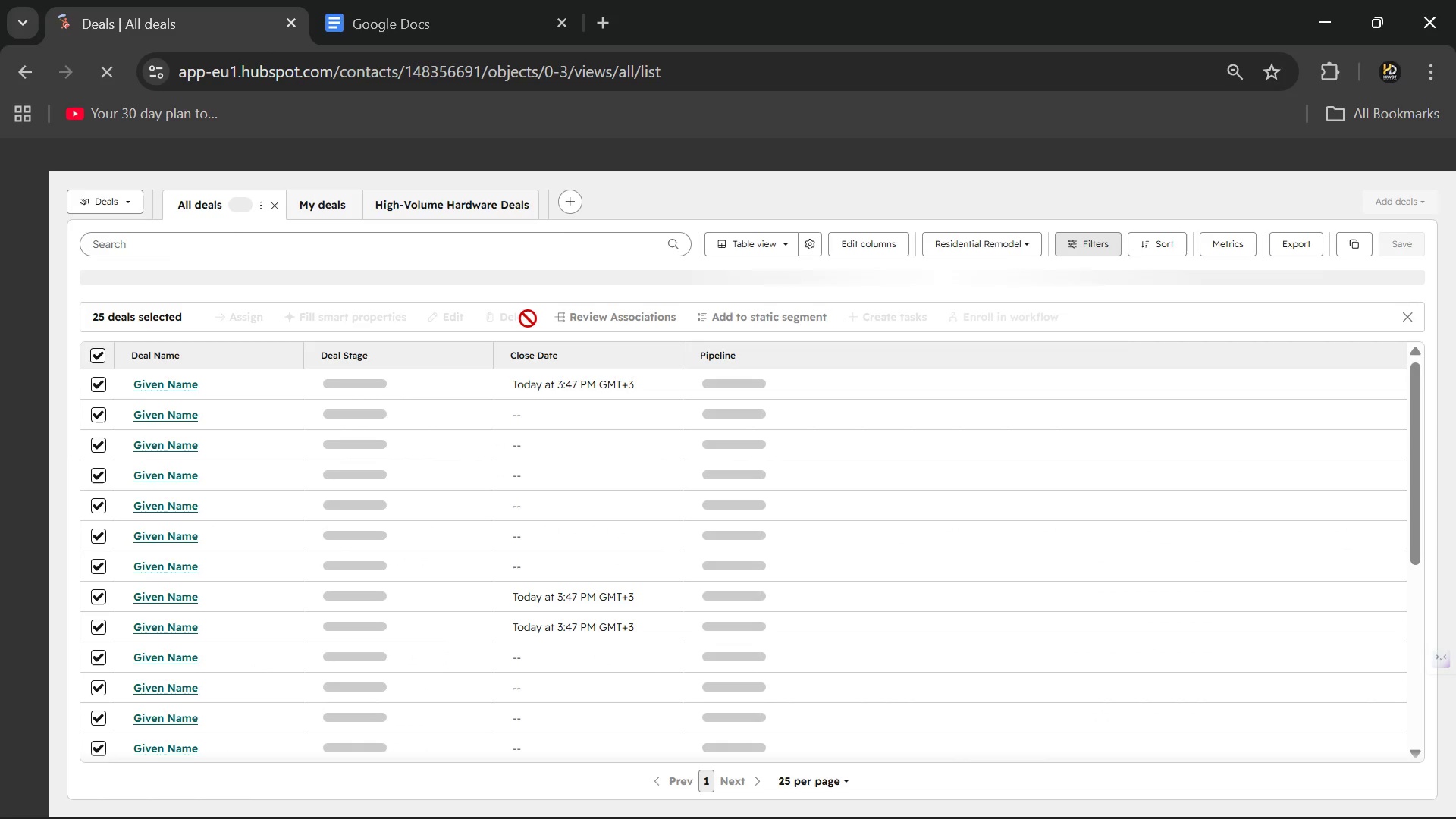 
scroll: coordinate [430, 467], scroll_direction: none, amount: 0.0
 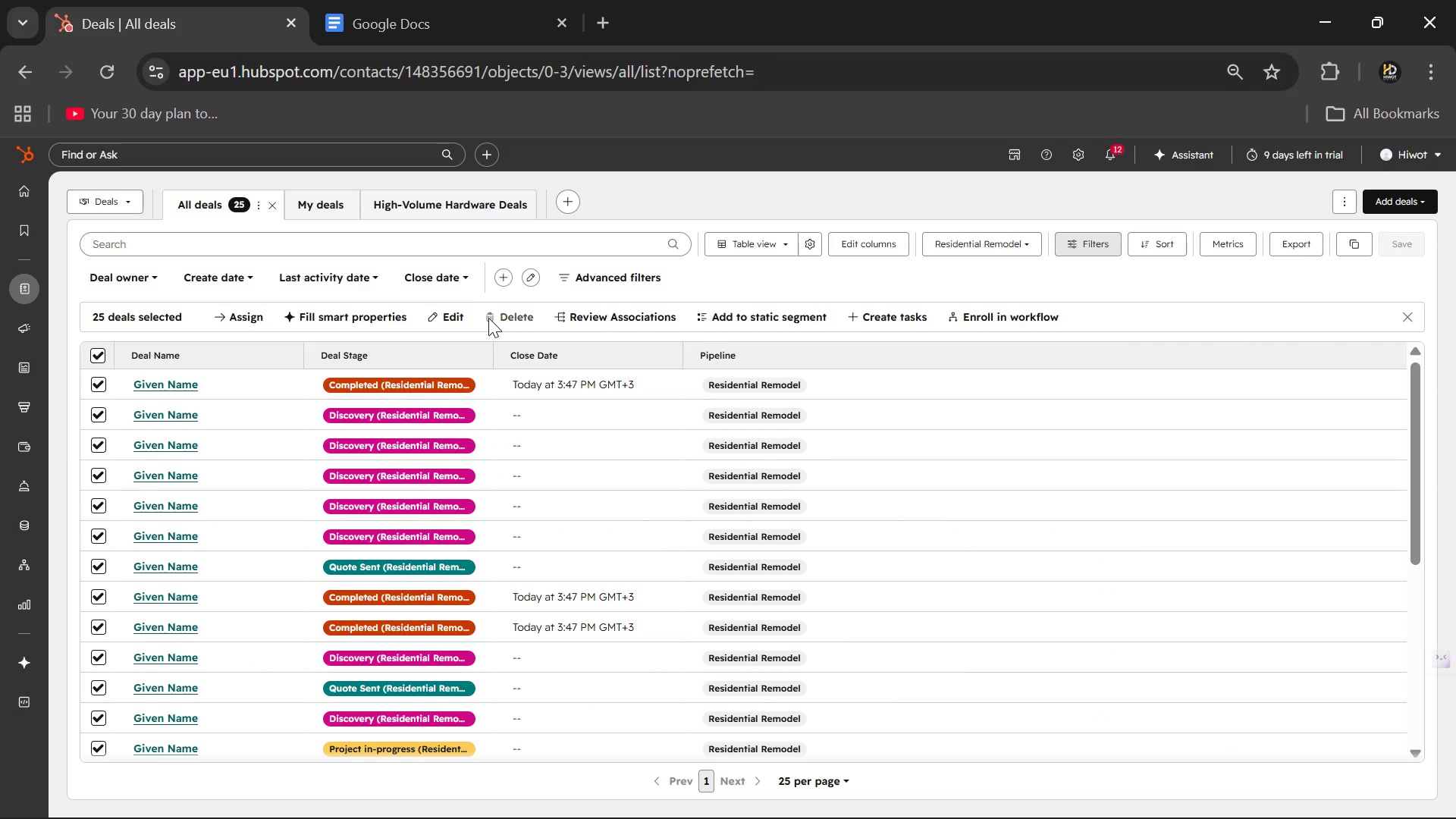 
left_click([507, 314])
 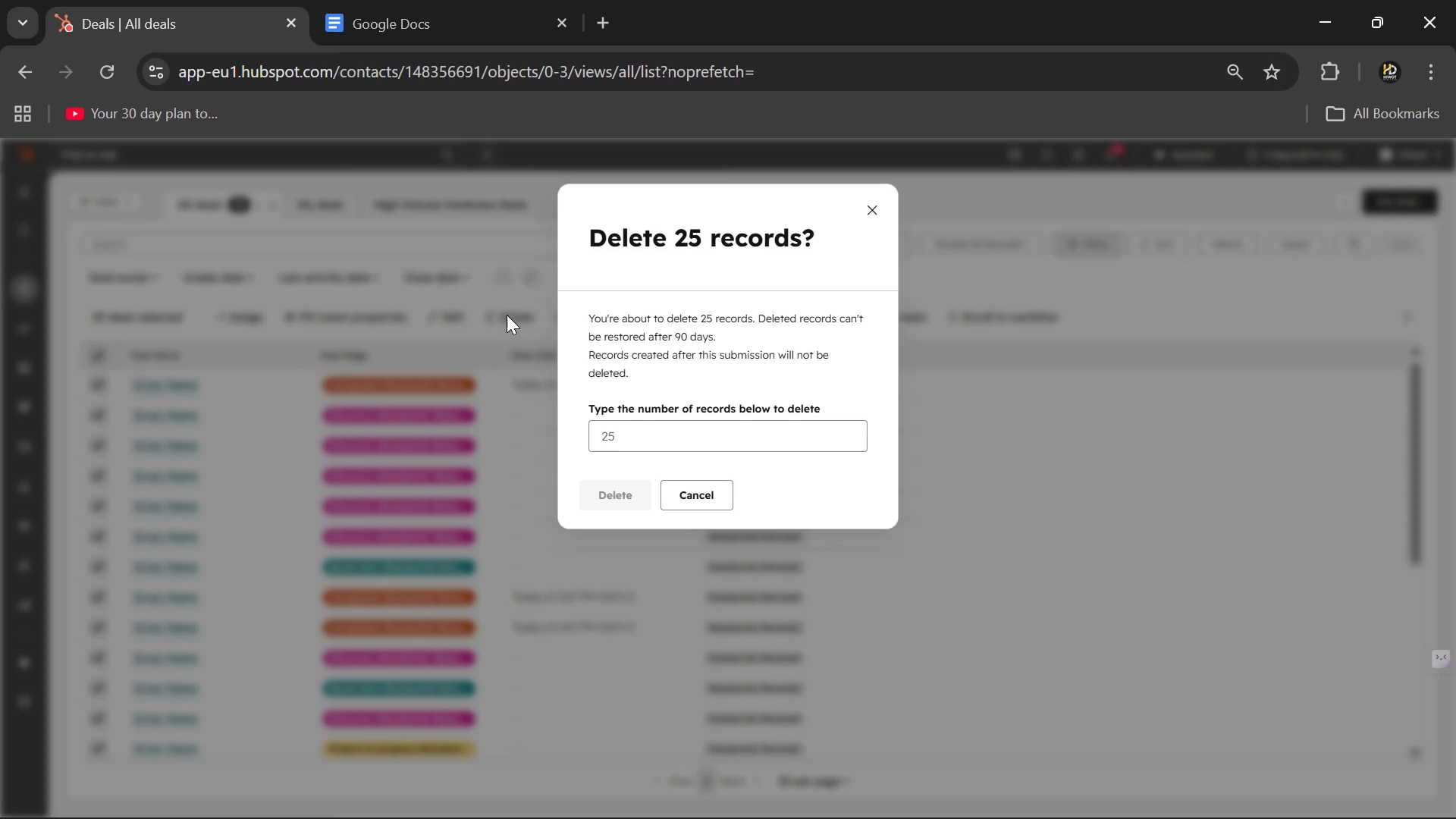 
wait(6.2)
 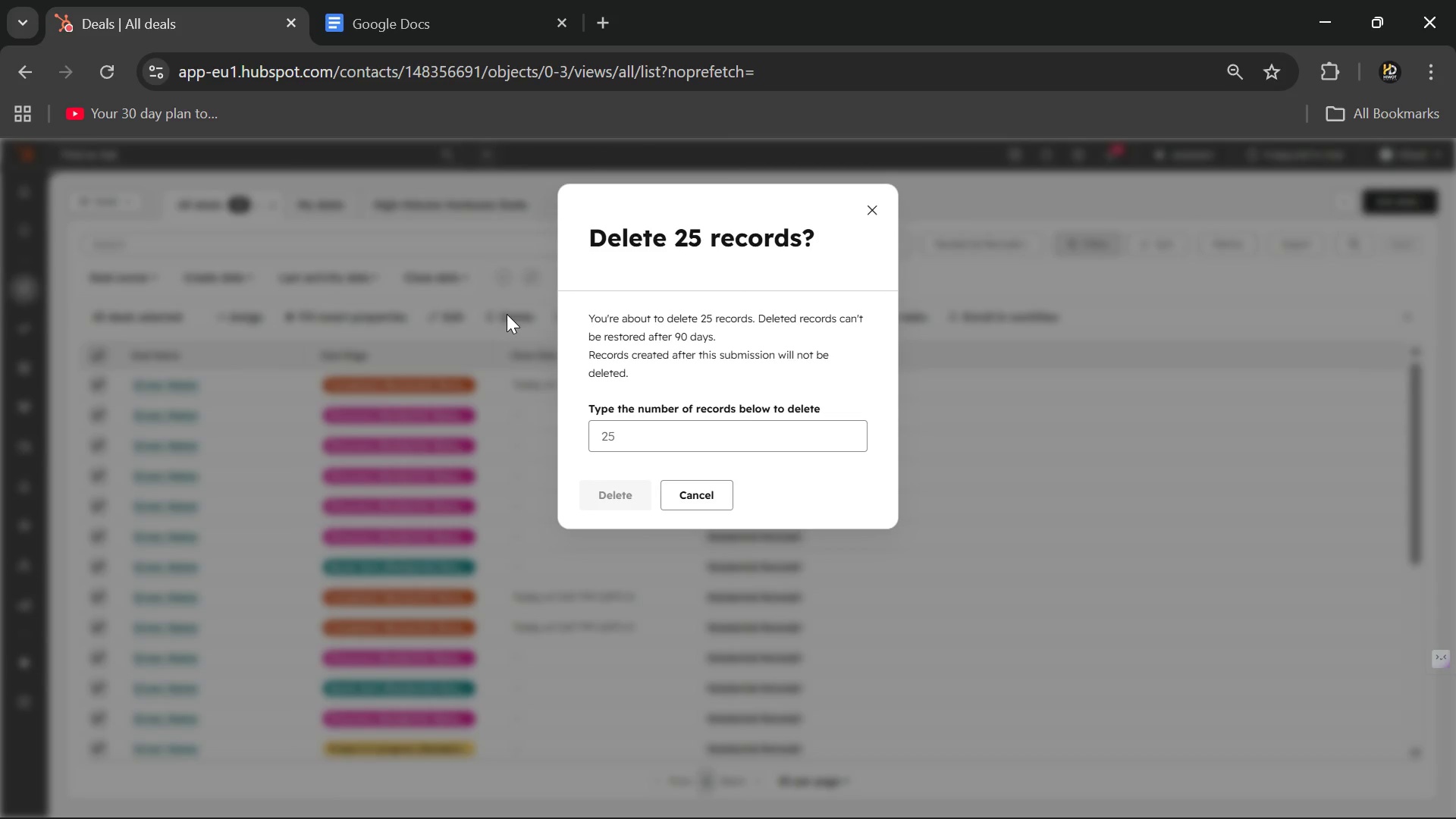 
left_click([613, 429])
 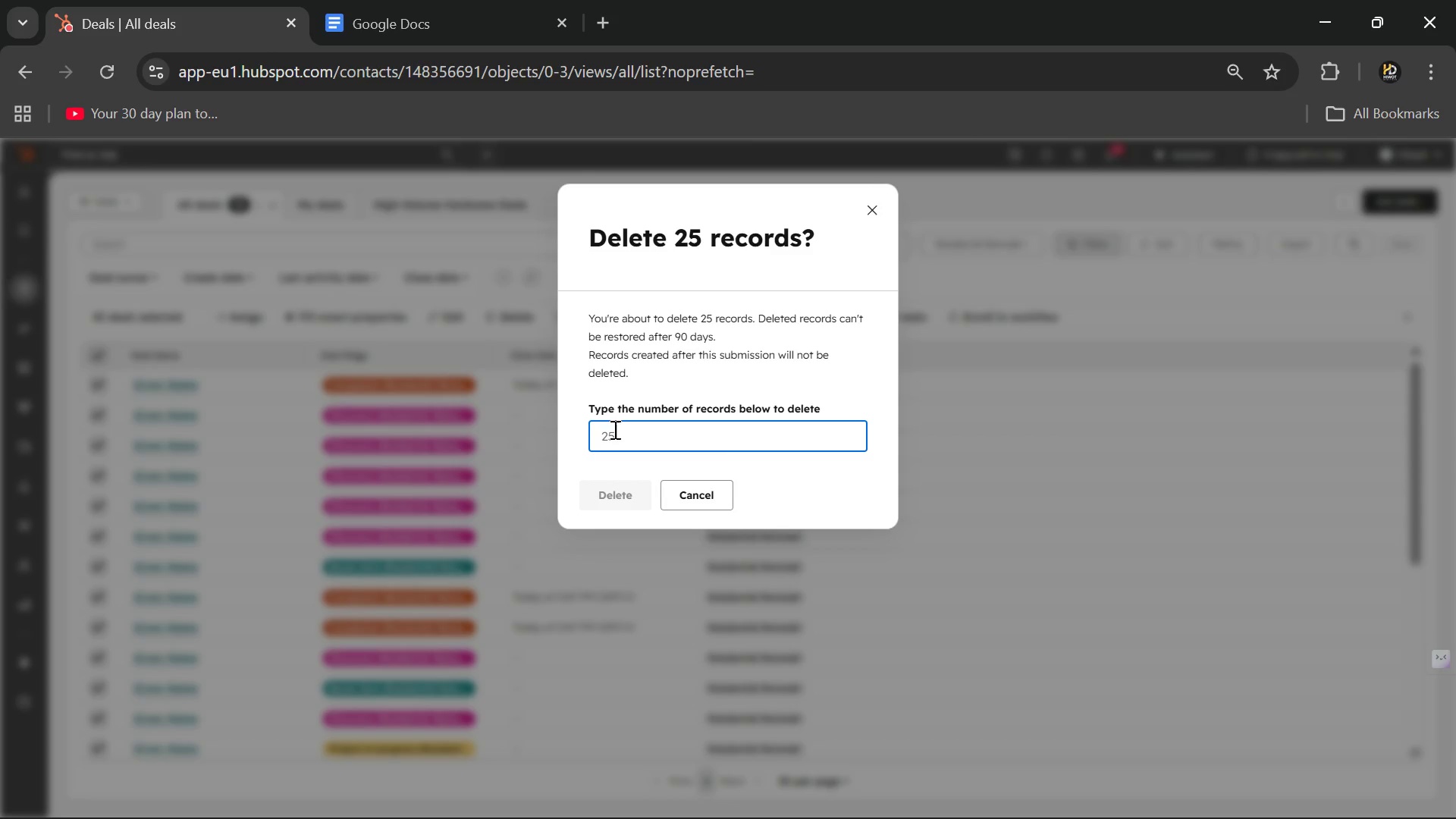 
type(25)
 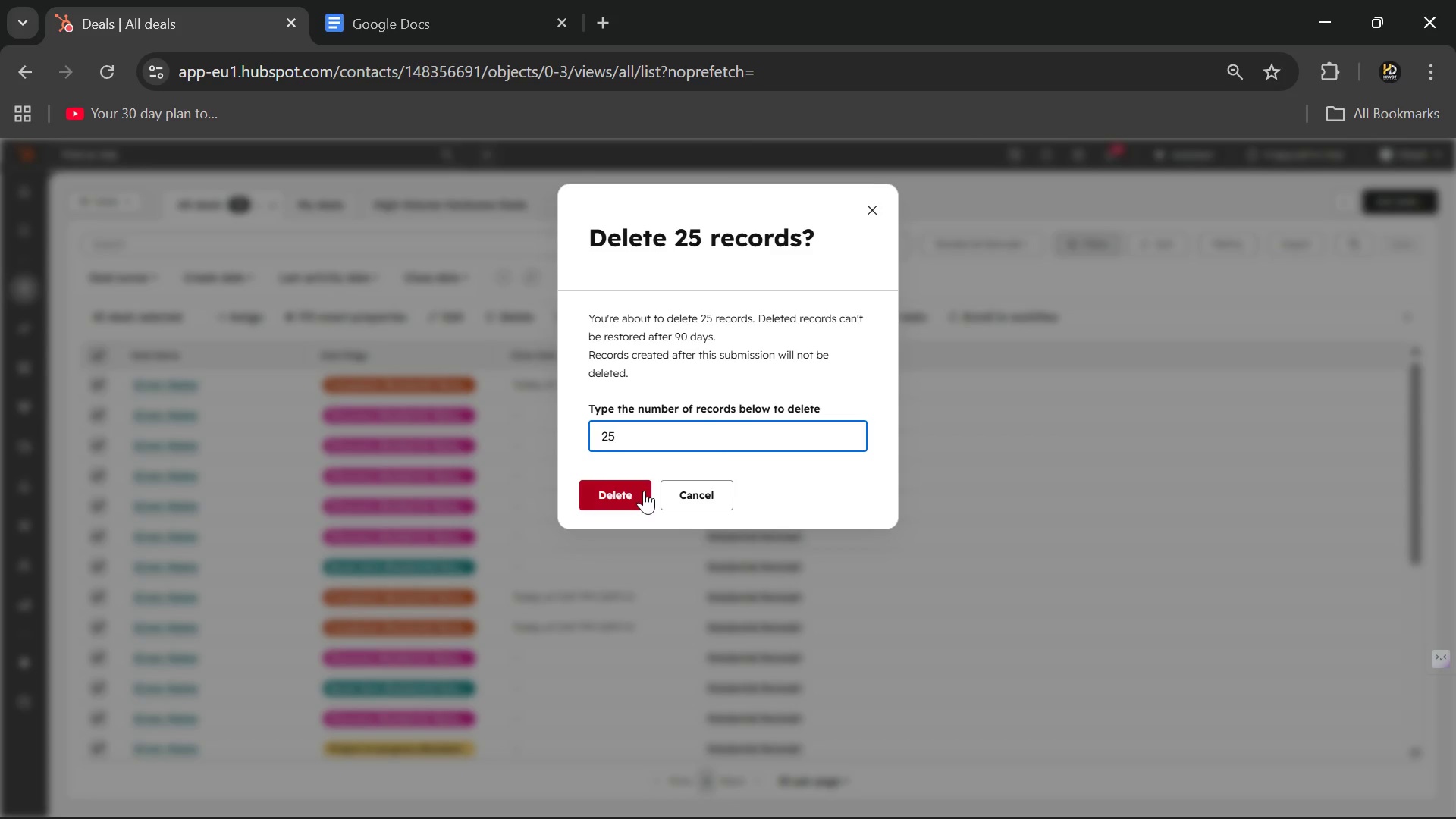 
left_click([642, 491])
 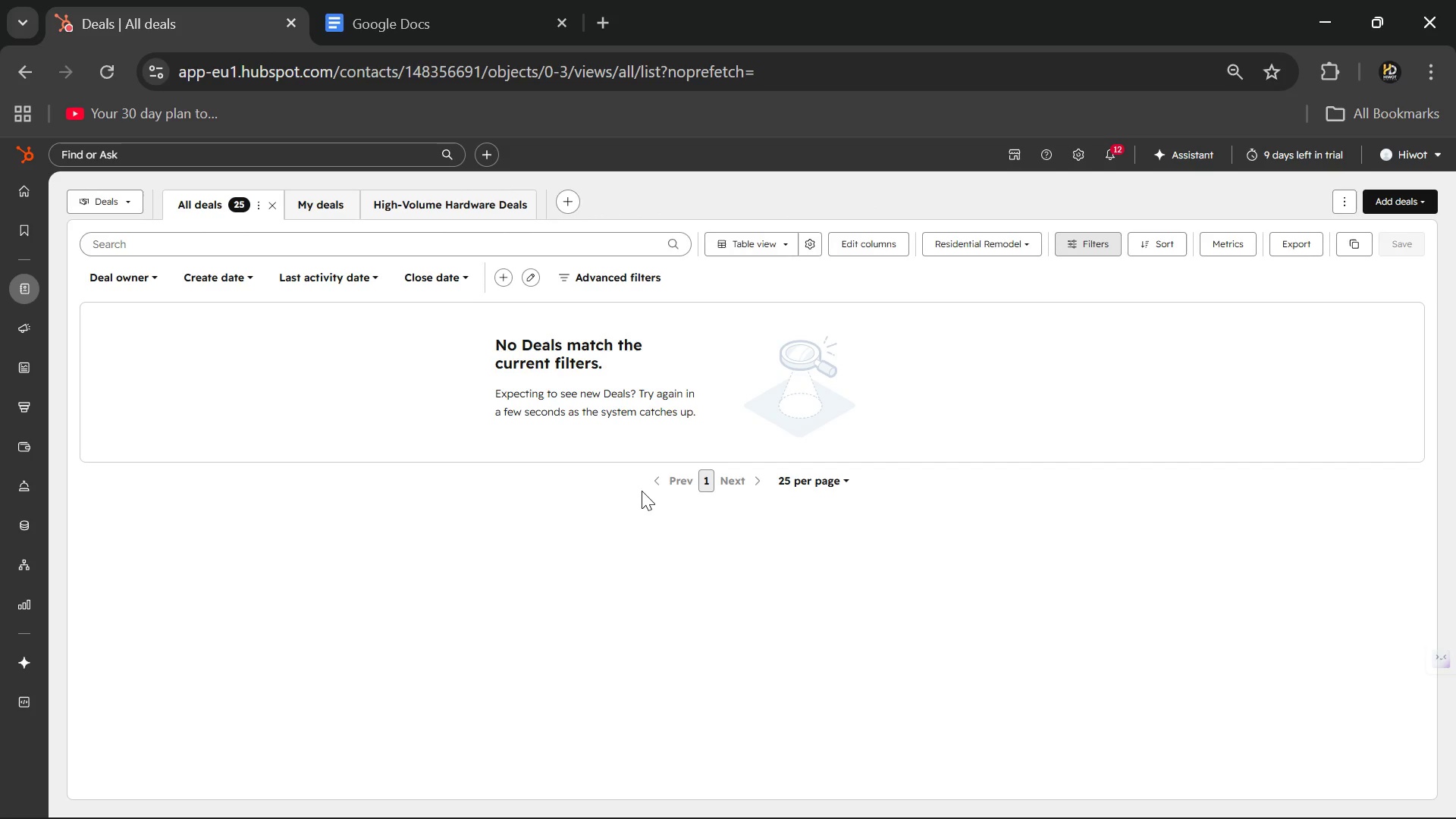 
wait(14.34)
 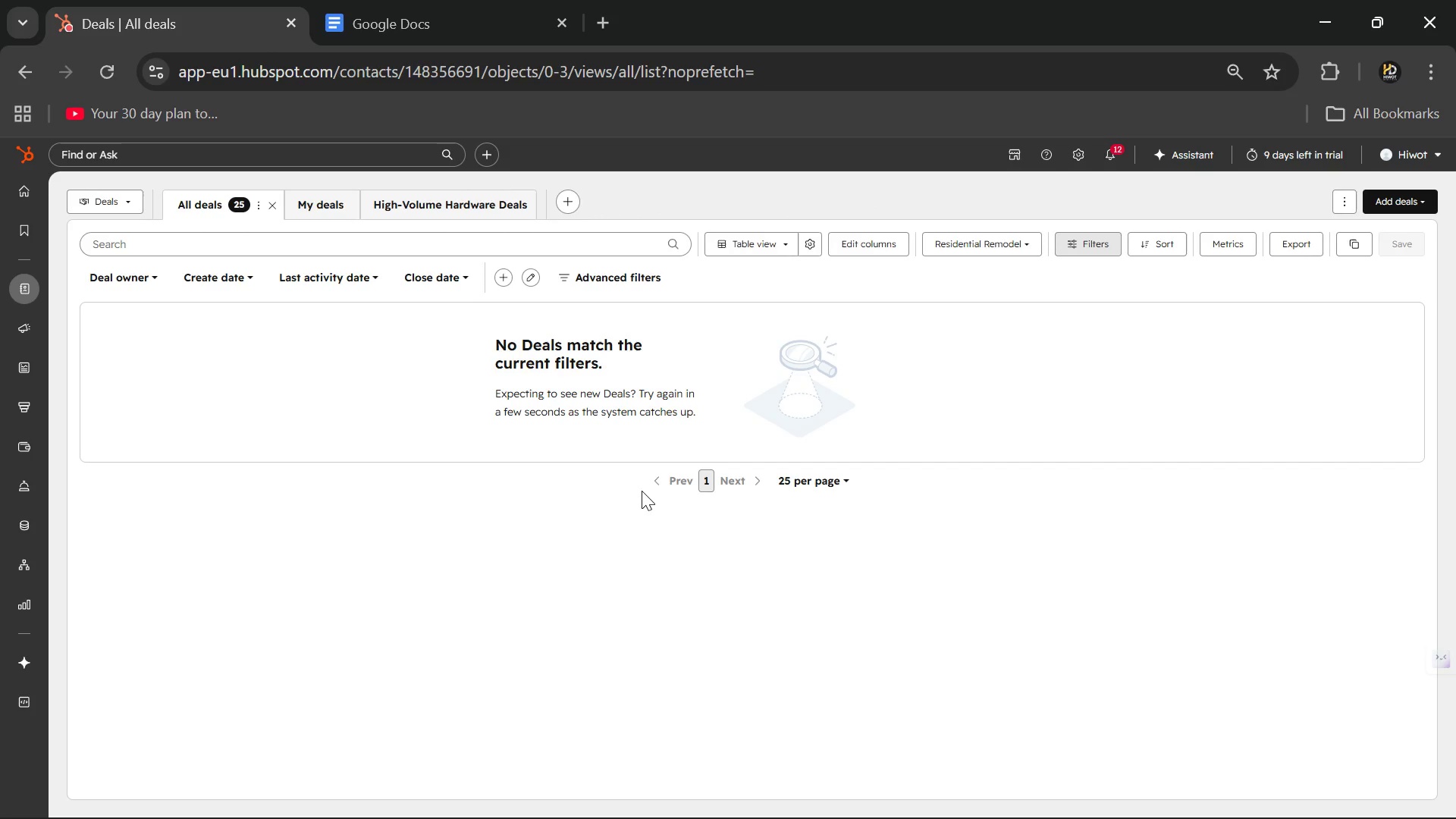 
left_click([106, 80])
 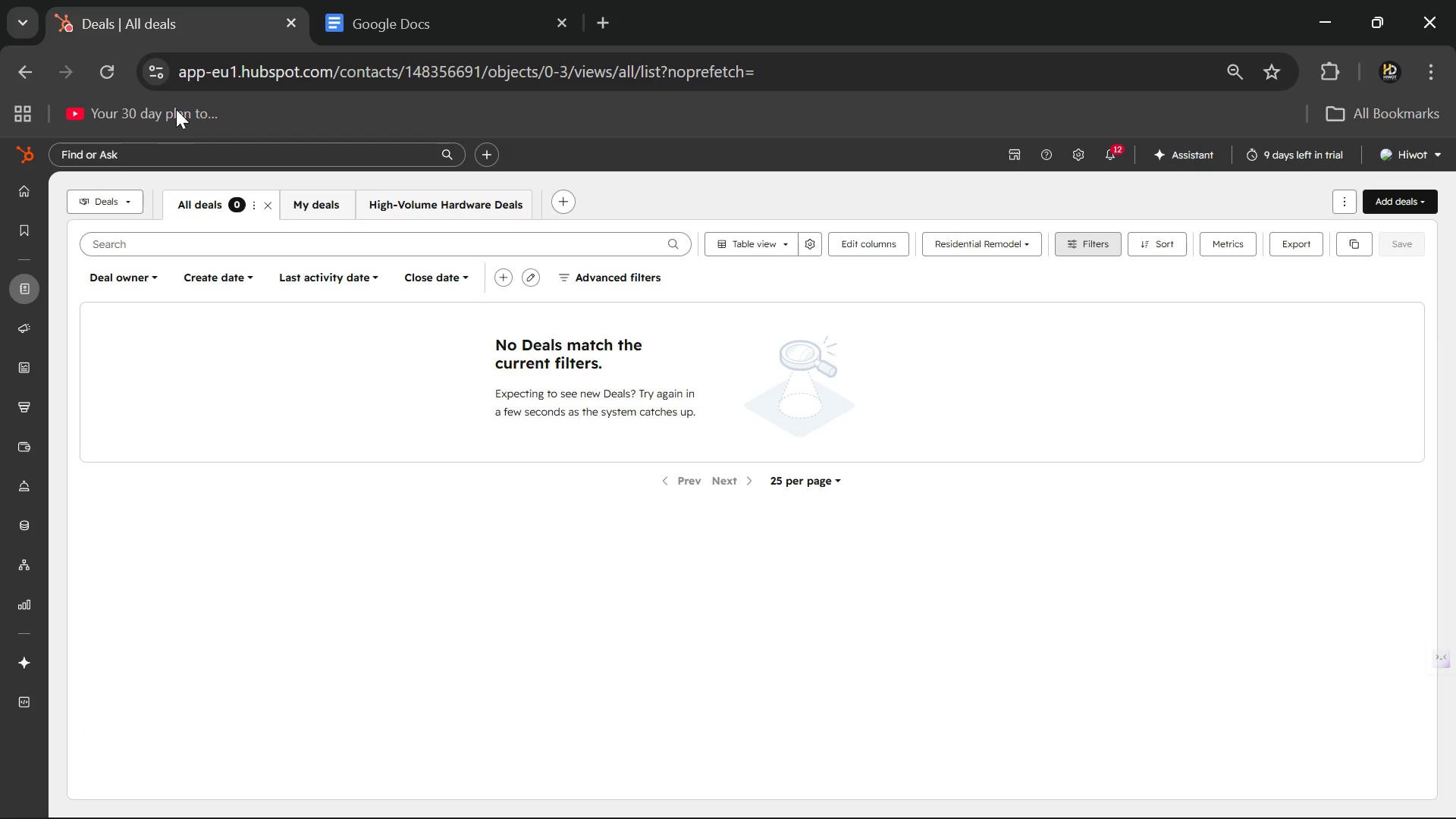 
wait(12.5)
 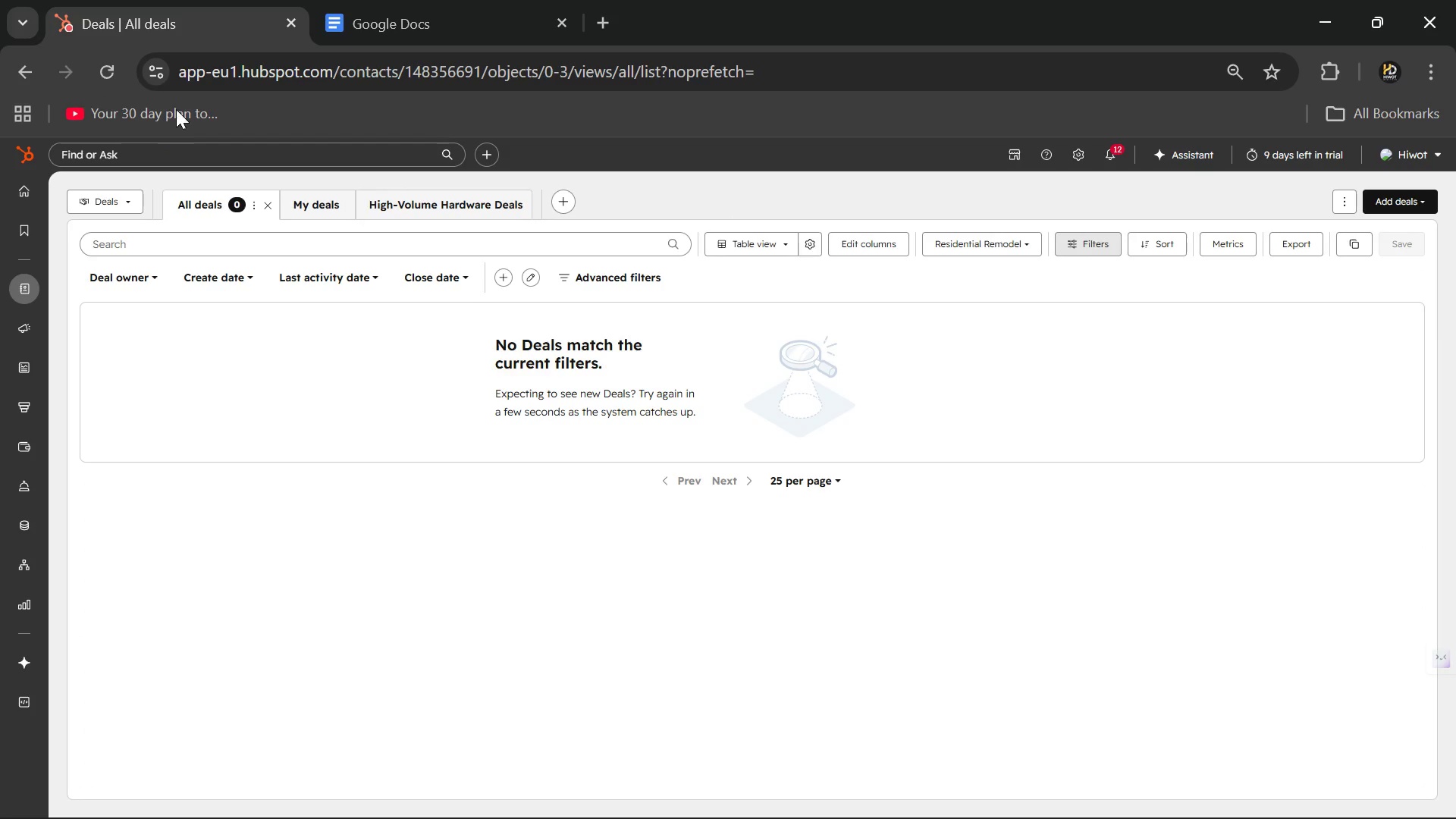 
left_click([83, 285])